 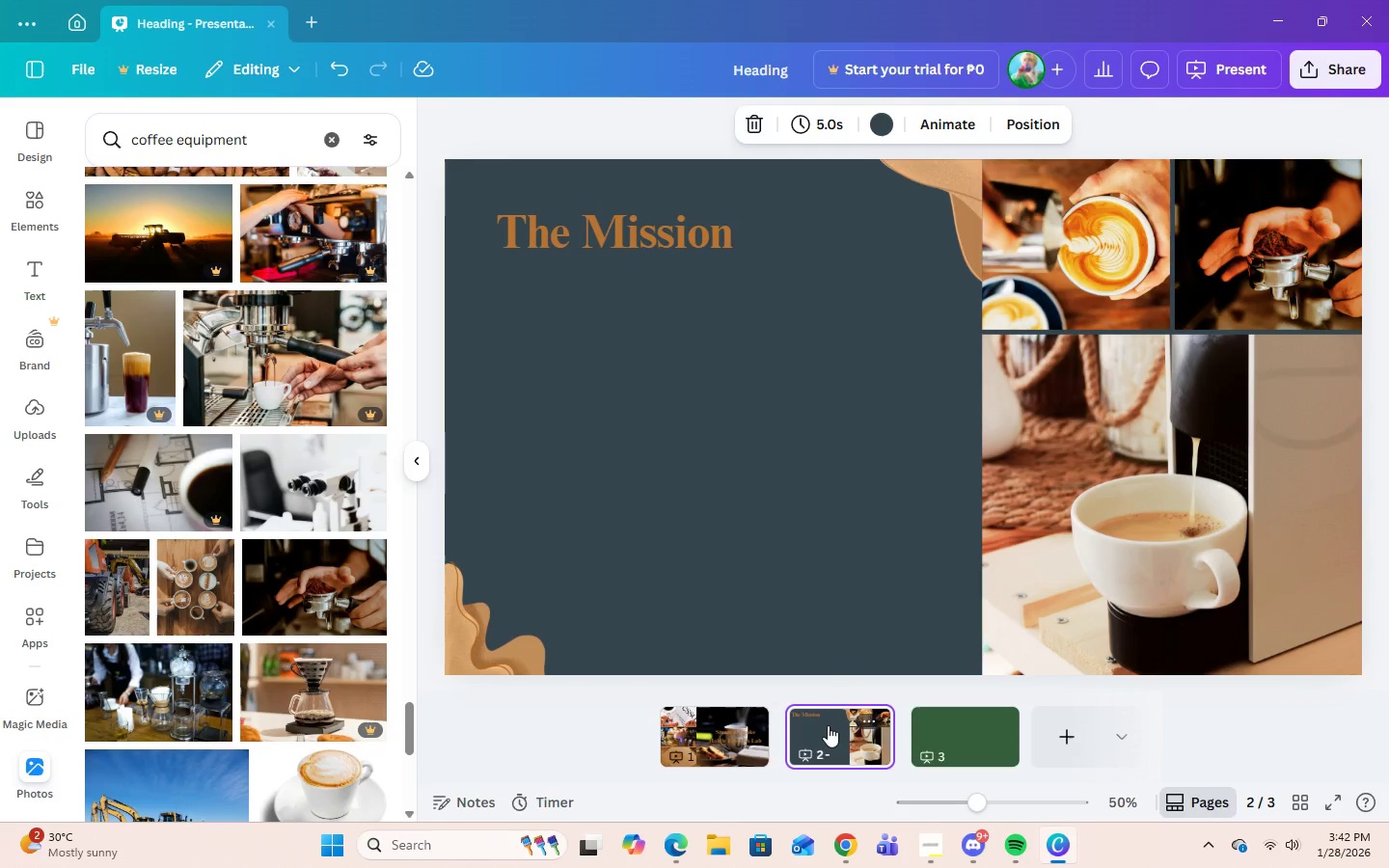 
left_click([705, 734])
 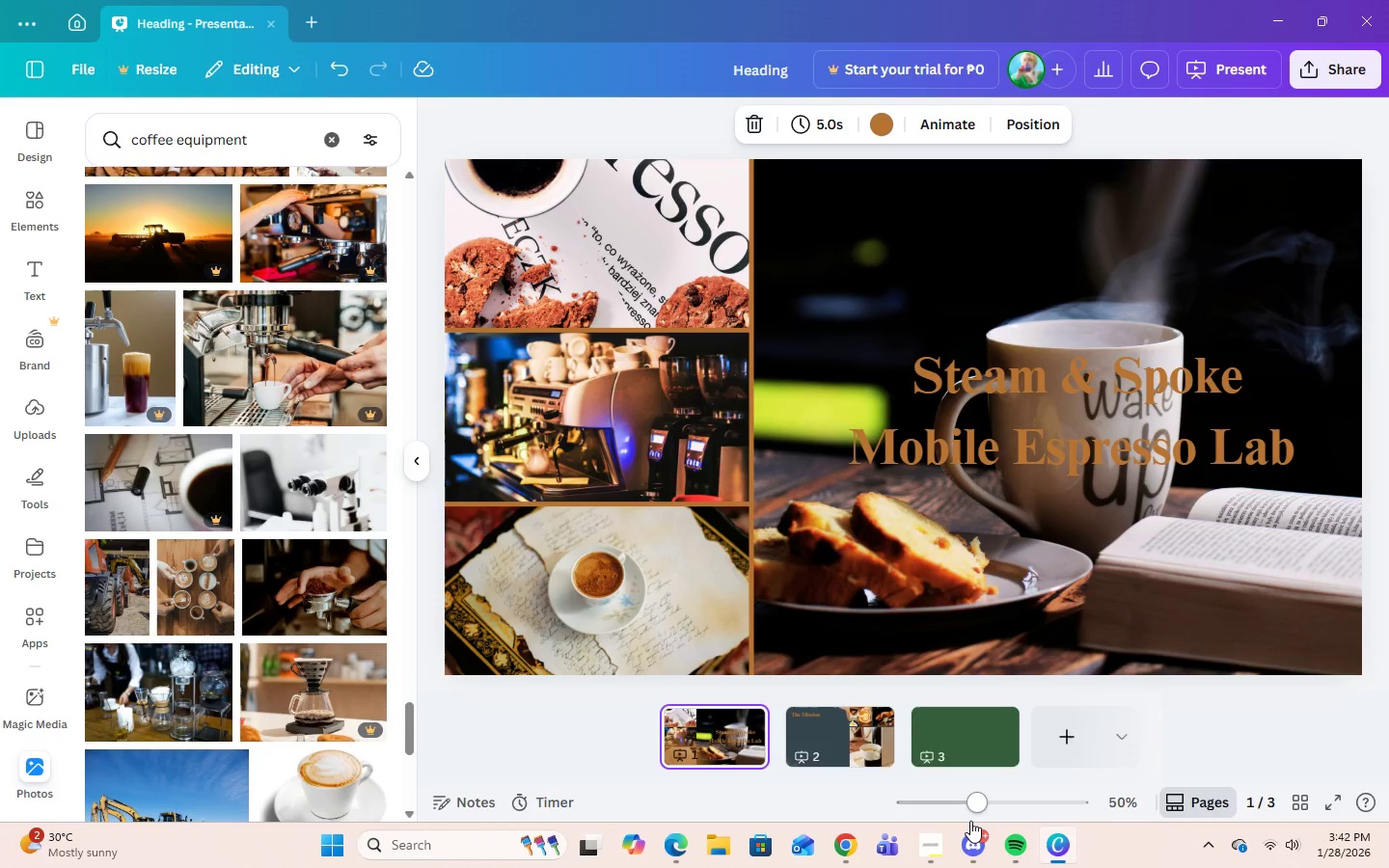 
key(ArrowRight)
 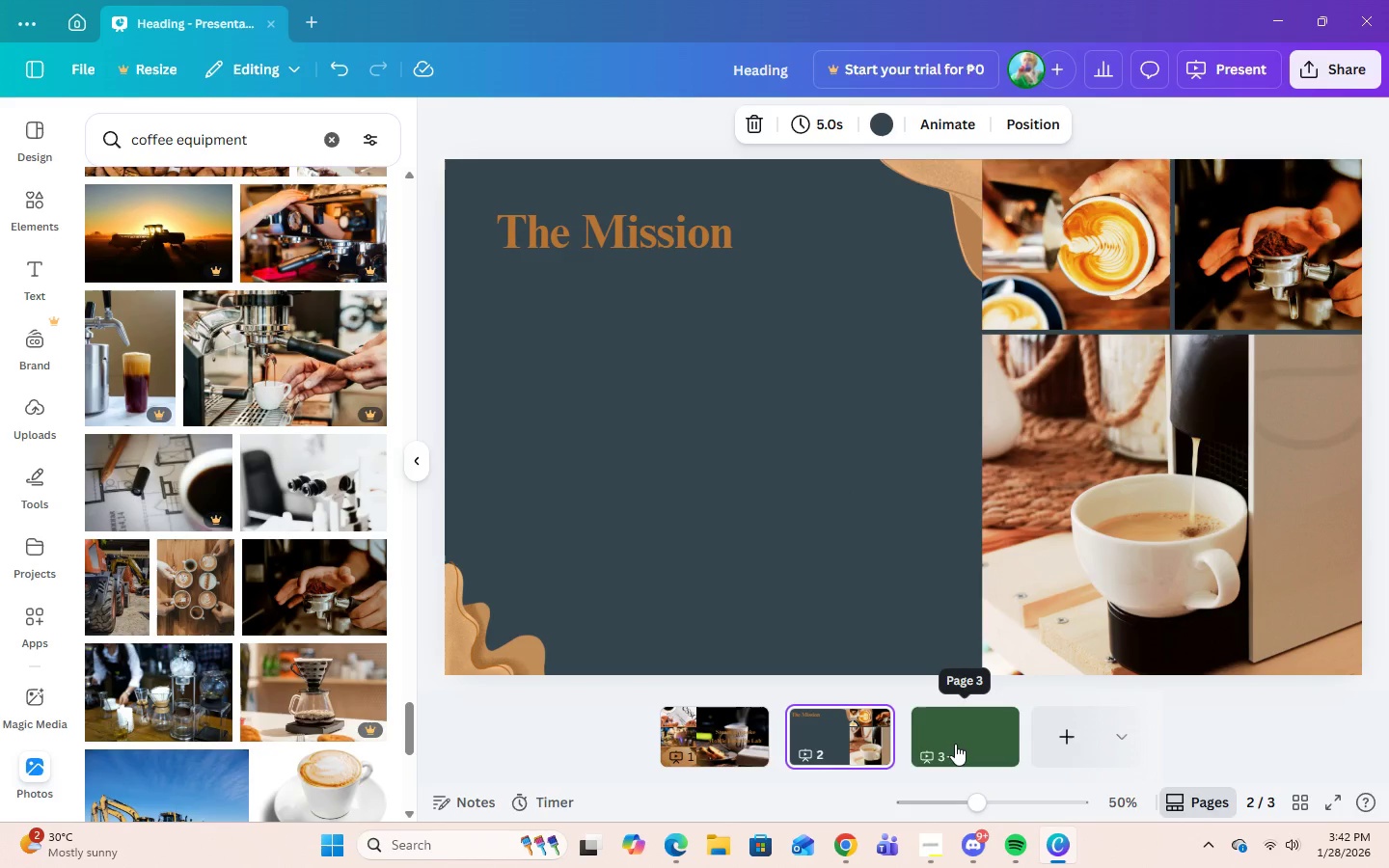 
left_click([955, 744])
 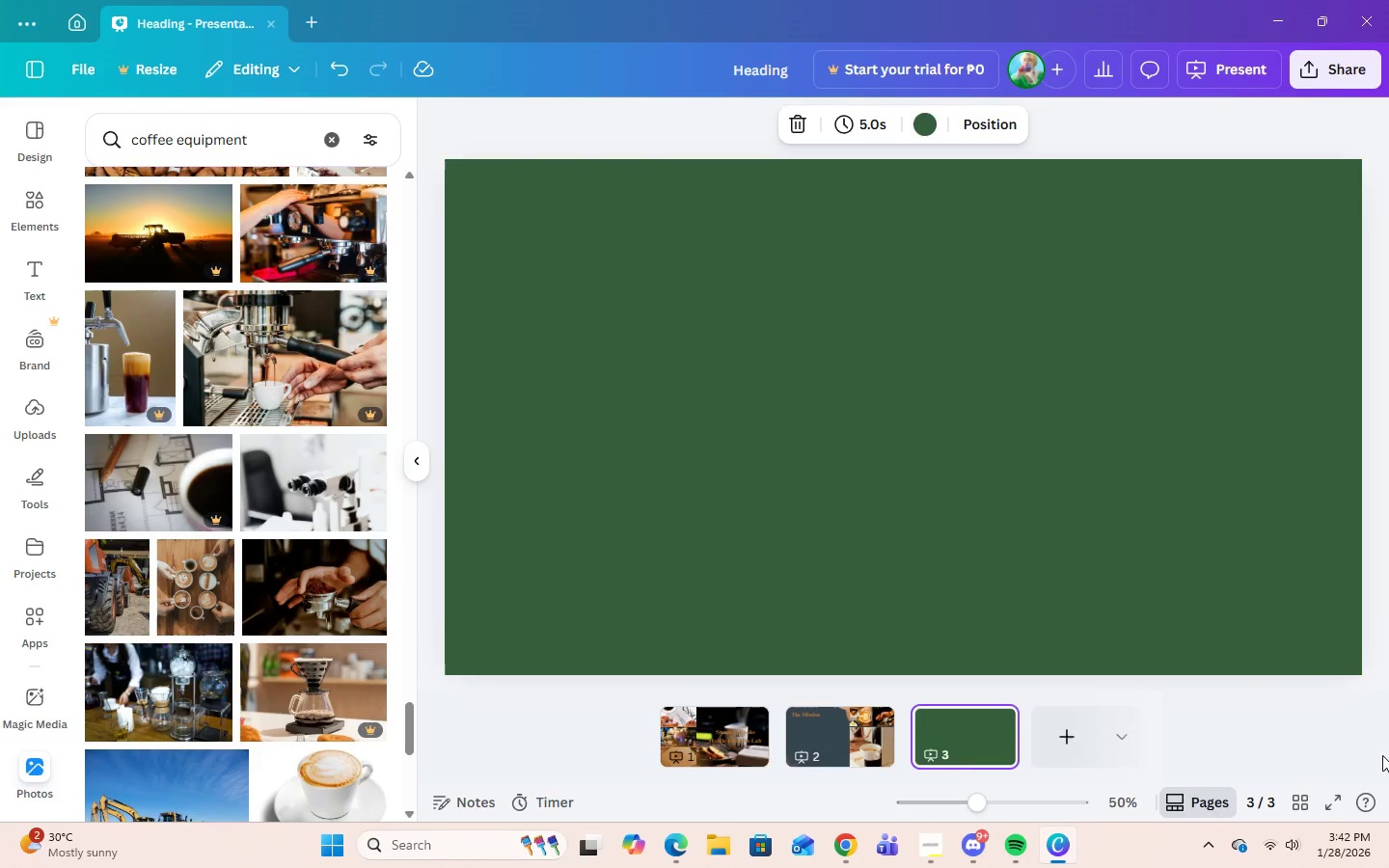 
wait(5.81)
 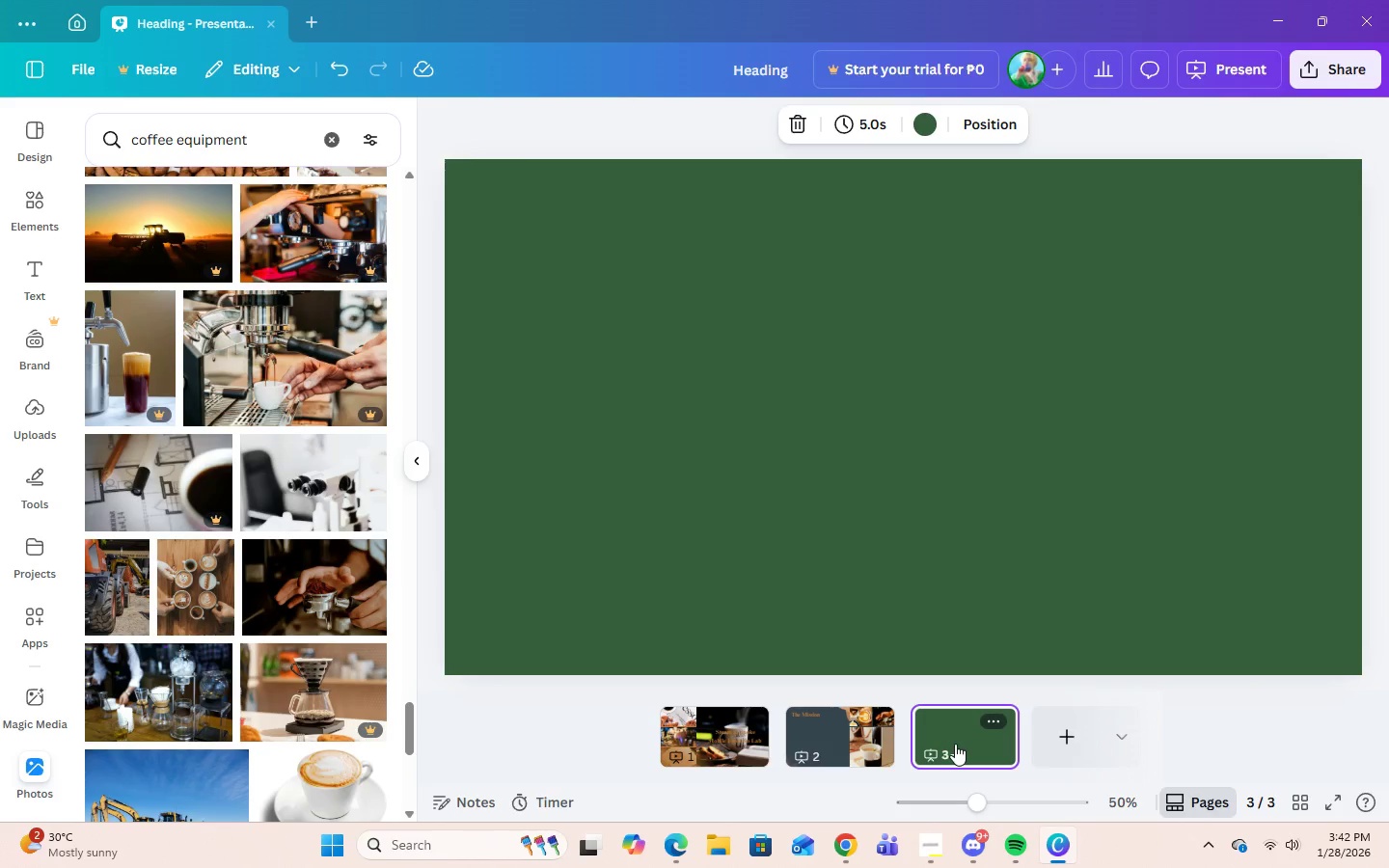 
left_click([837, 852])
 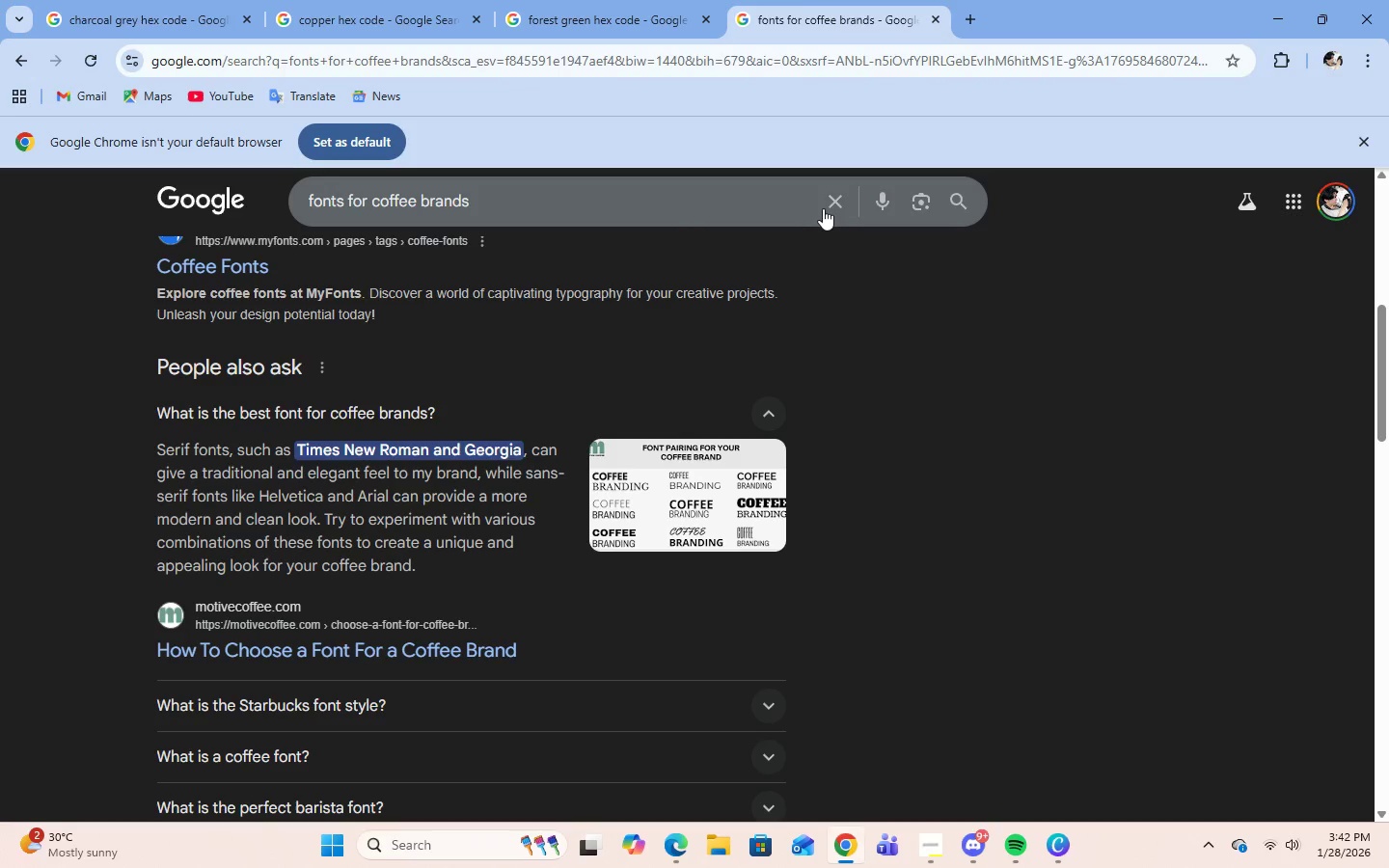 
left_click([832, 209])
 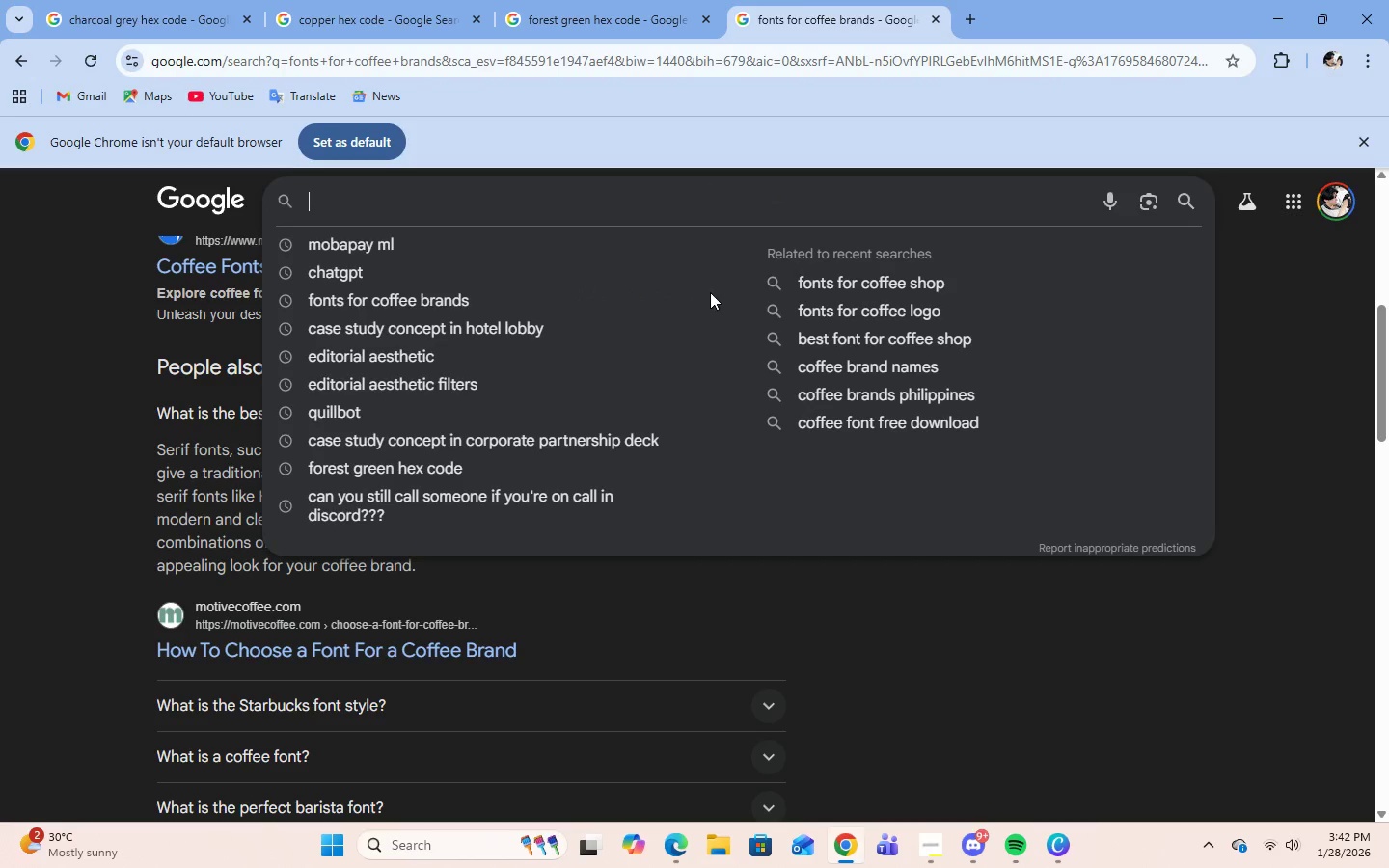 
left_click([924, 834])